 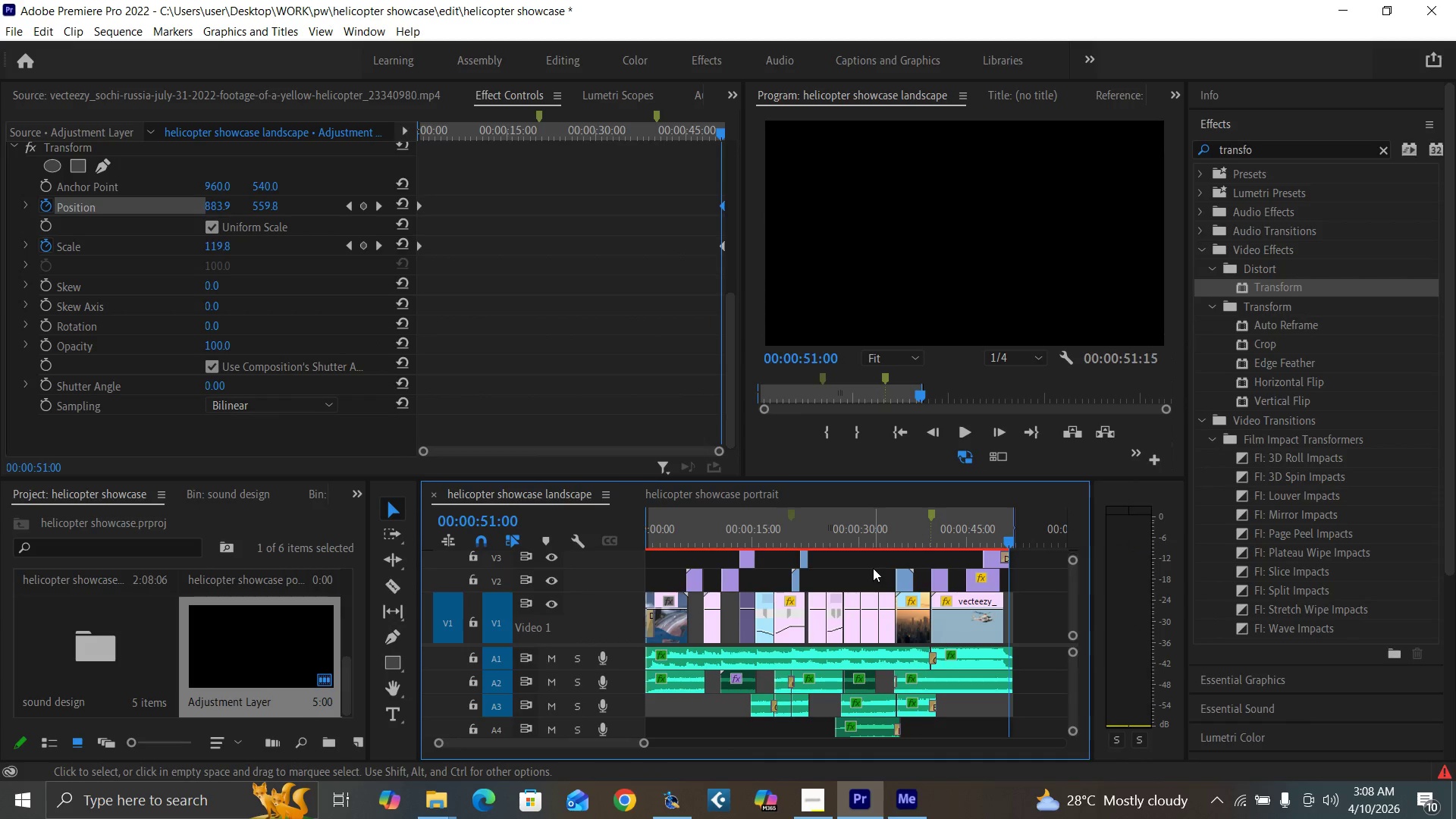 
key(Control+S)
 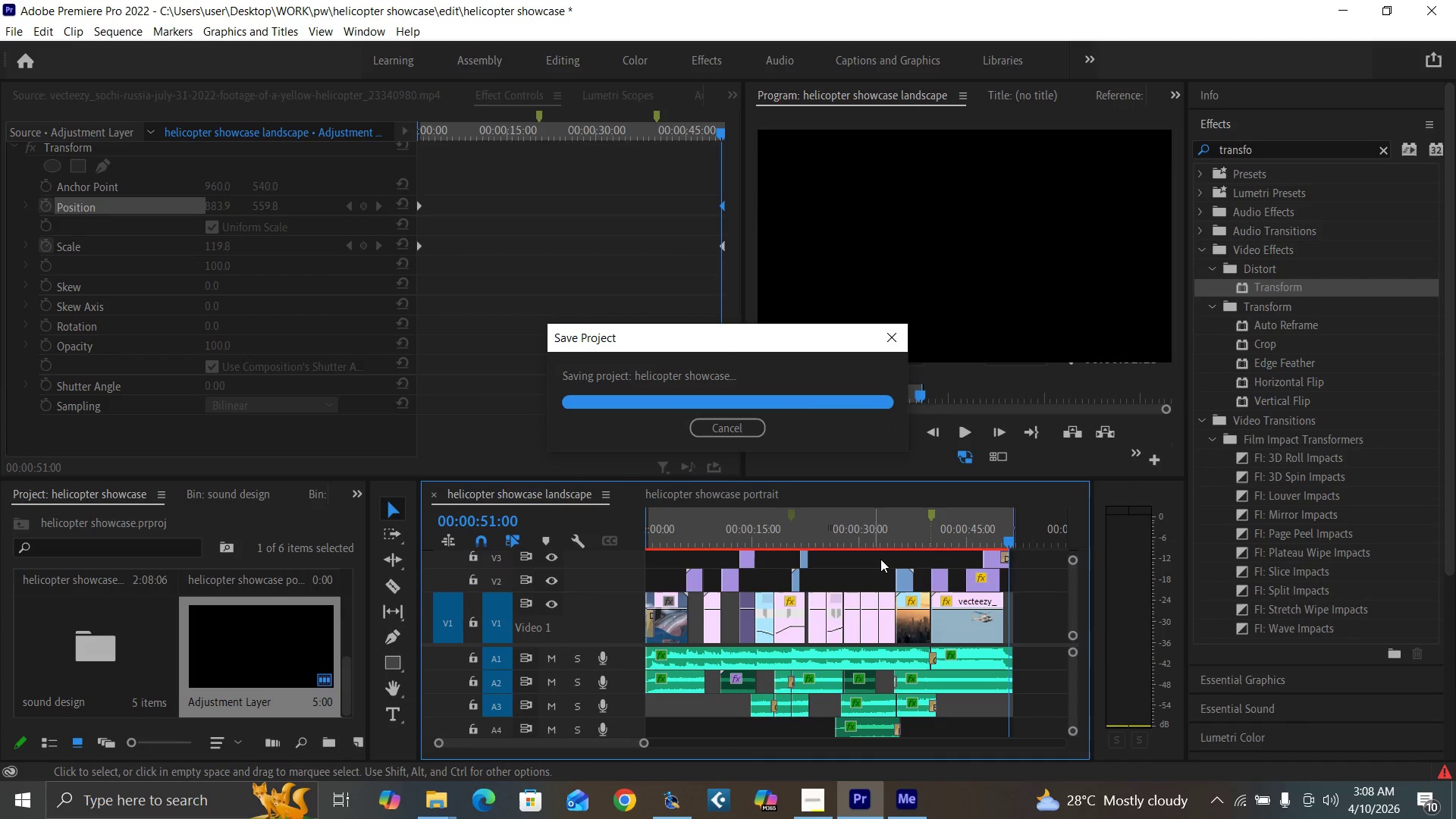 
key(Control+S)
 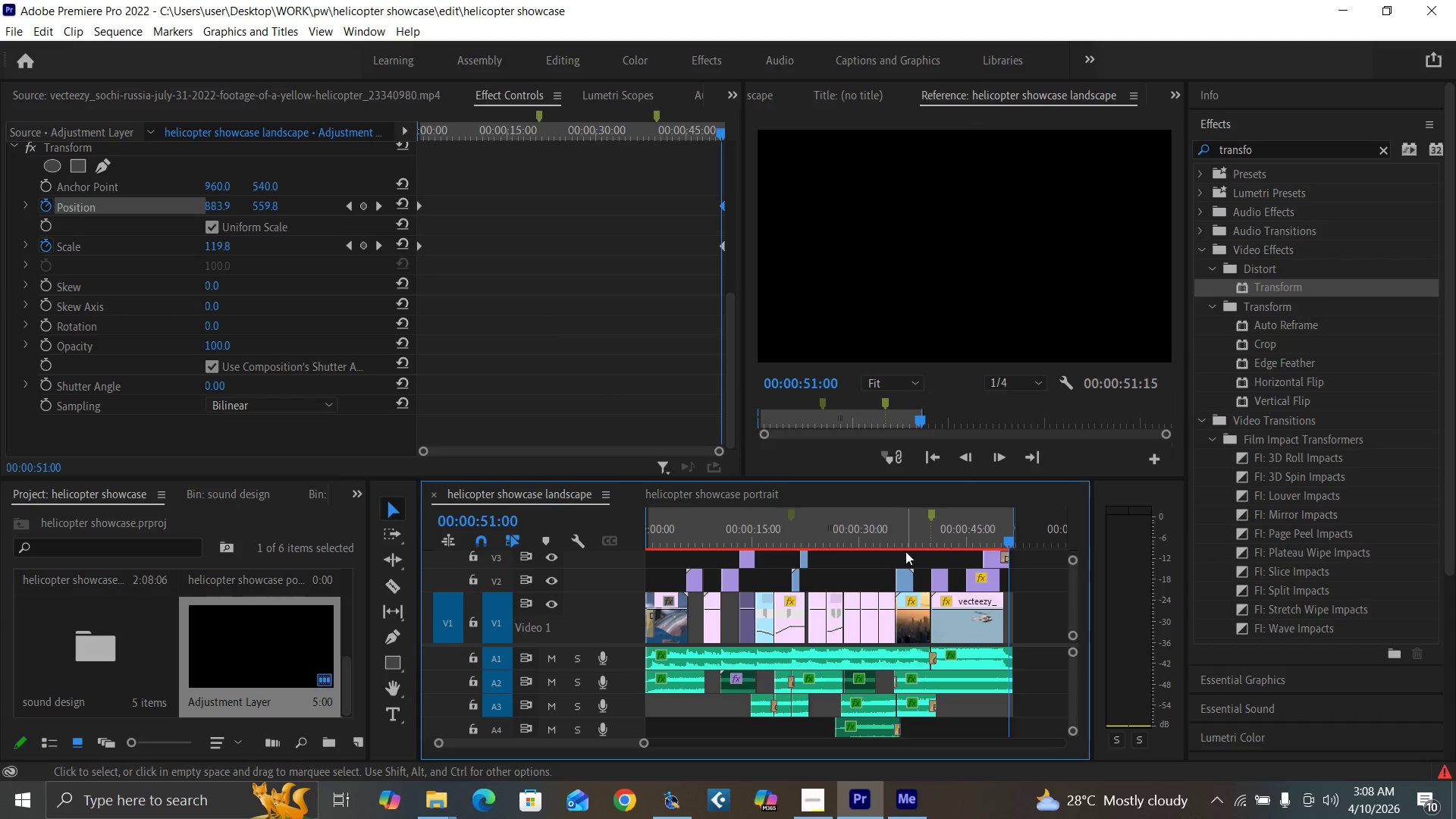 
key(Enter)
 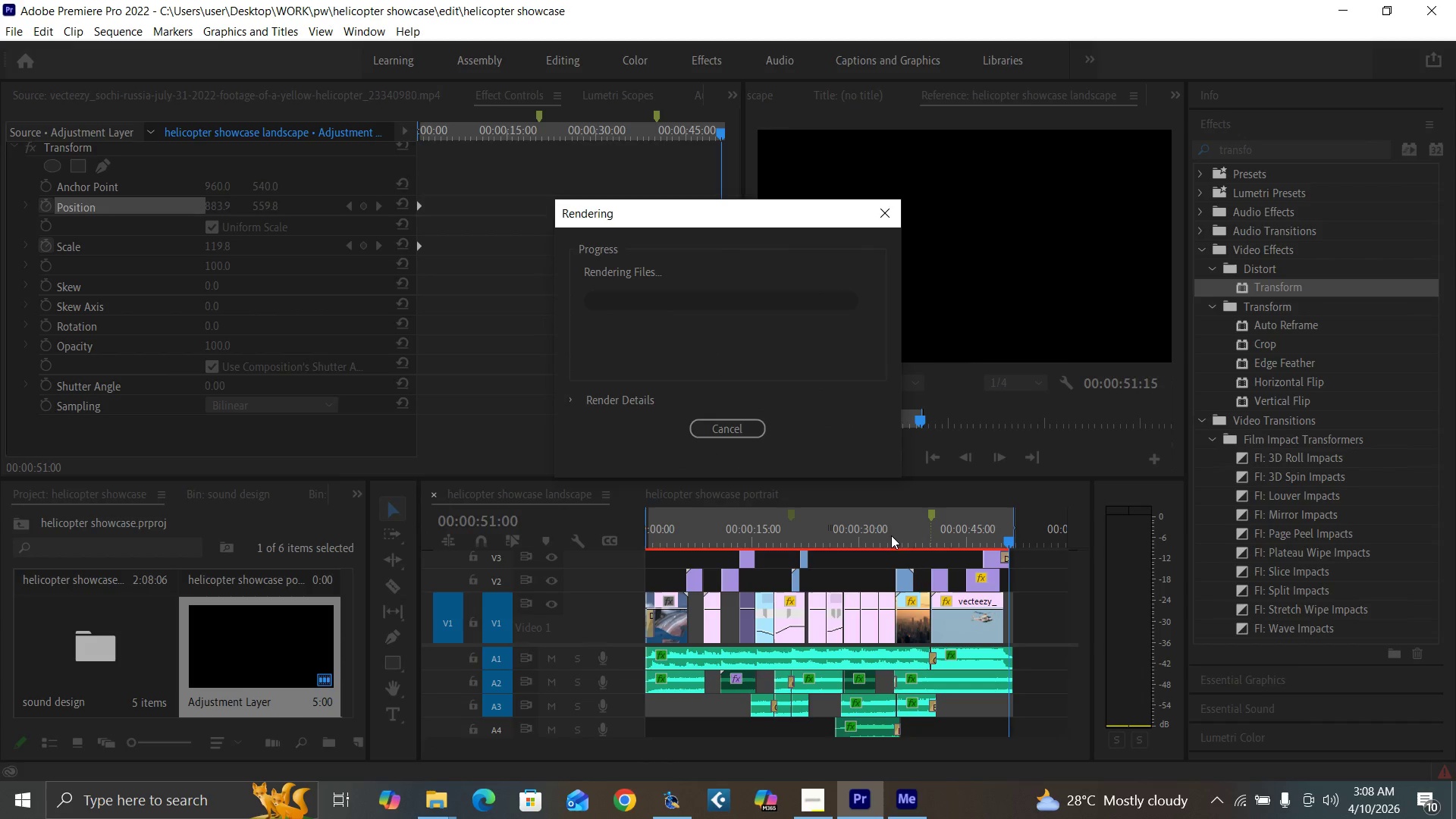 
left_click([891, 535])
 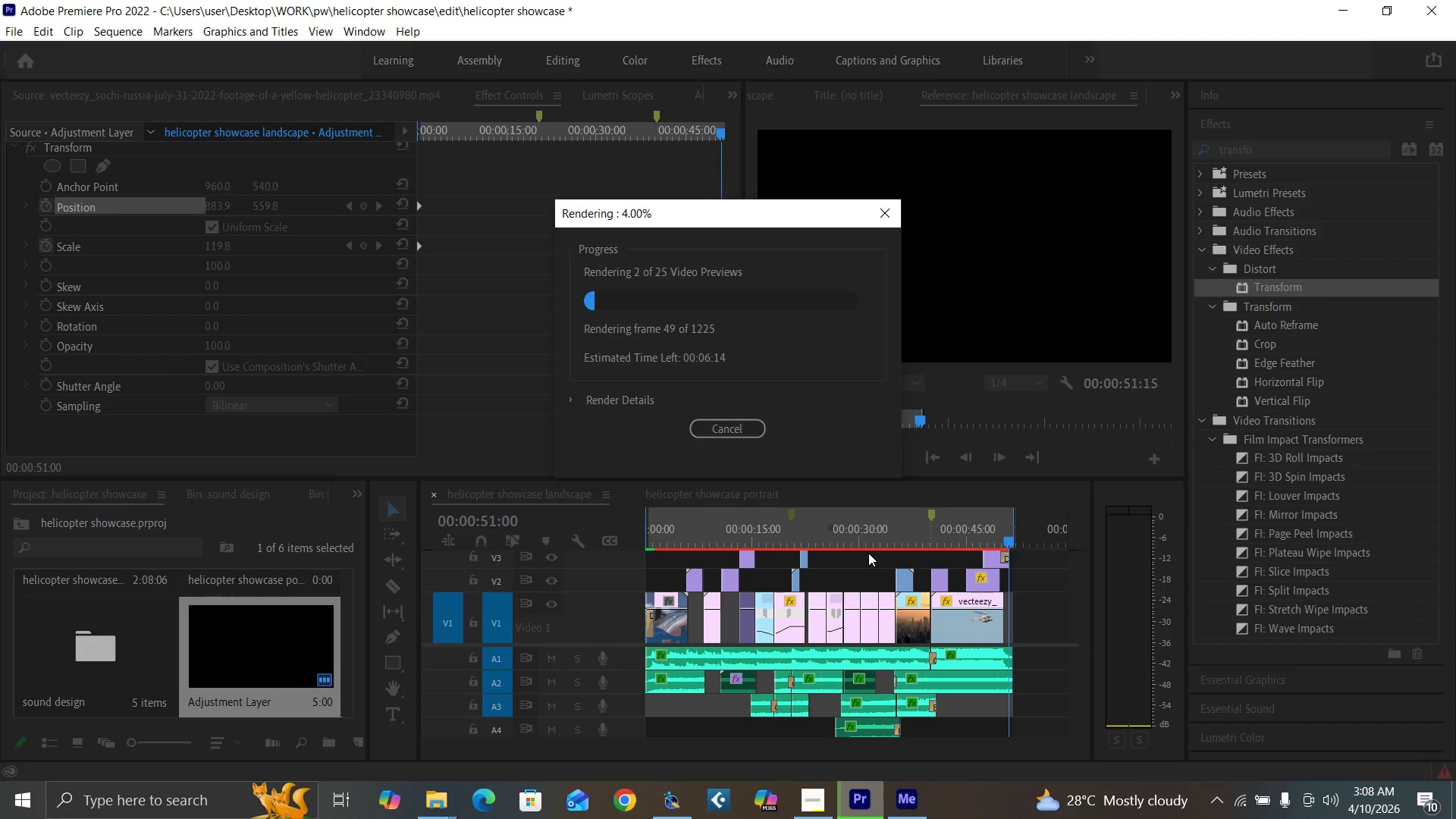 
wait(27.47)
 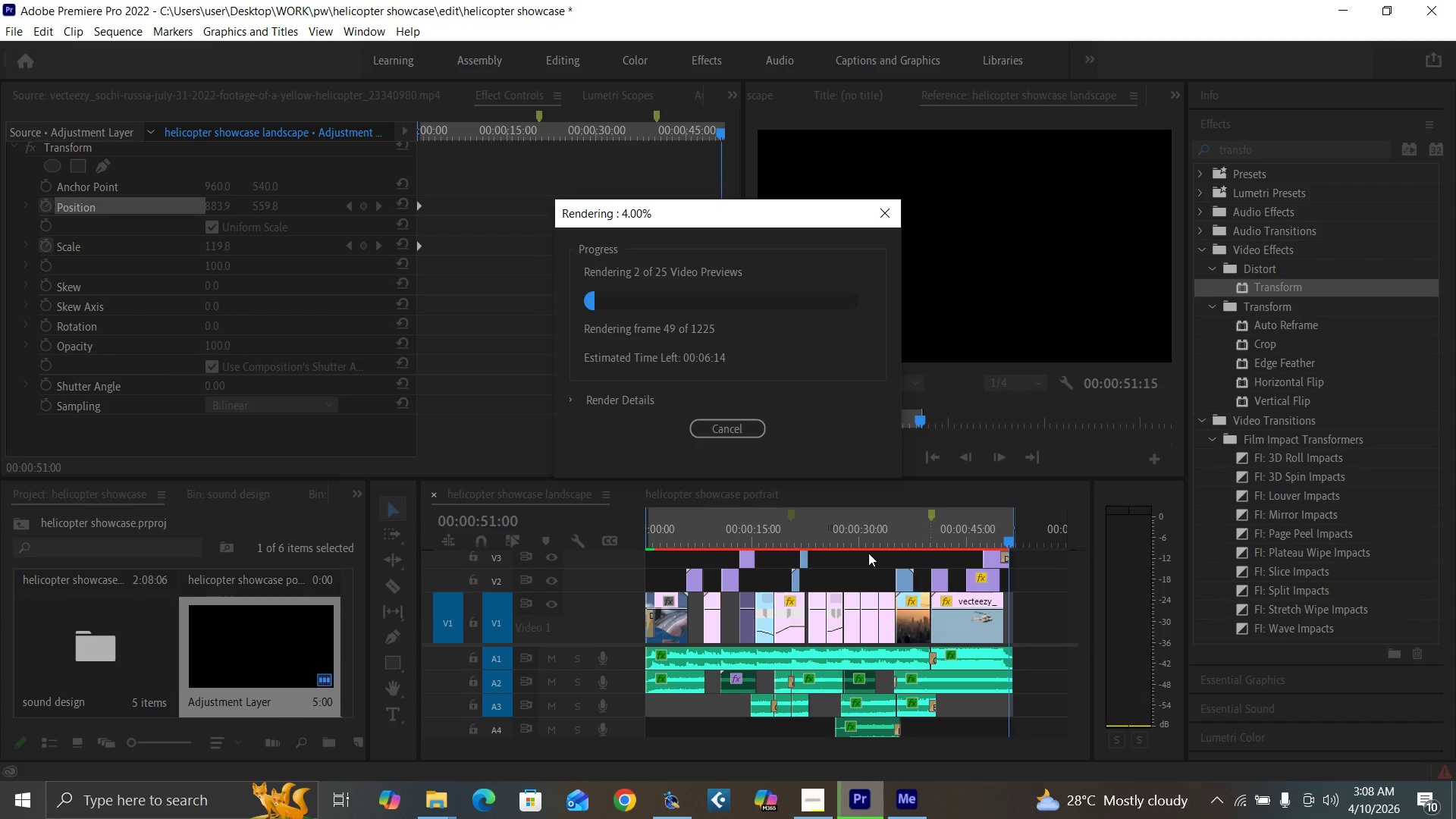 
left_click([856, 485])
 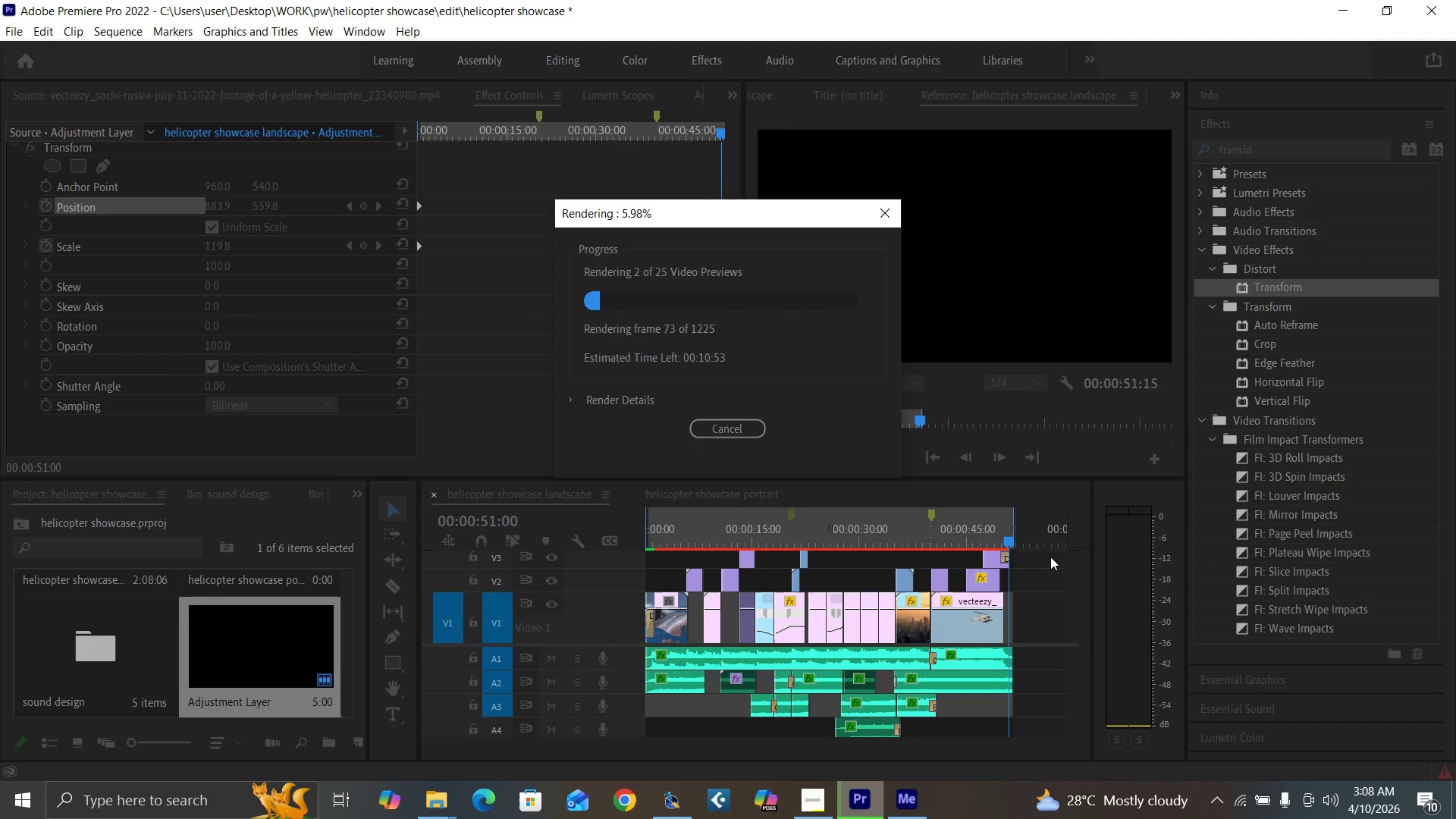 
wait(24.33)
 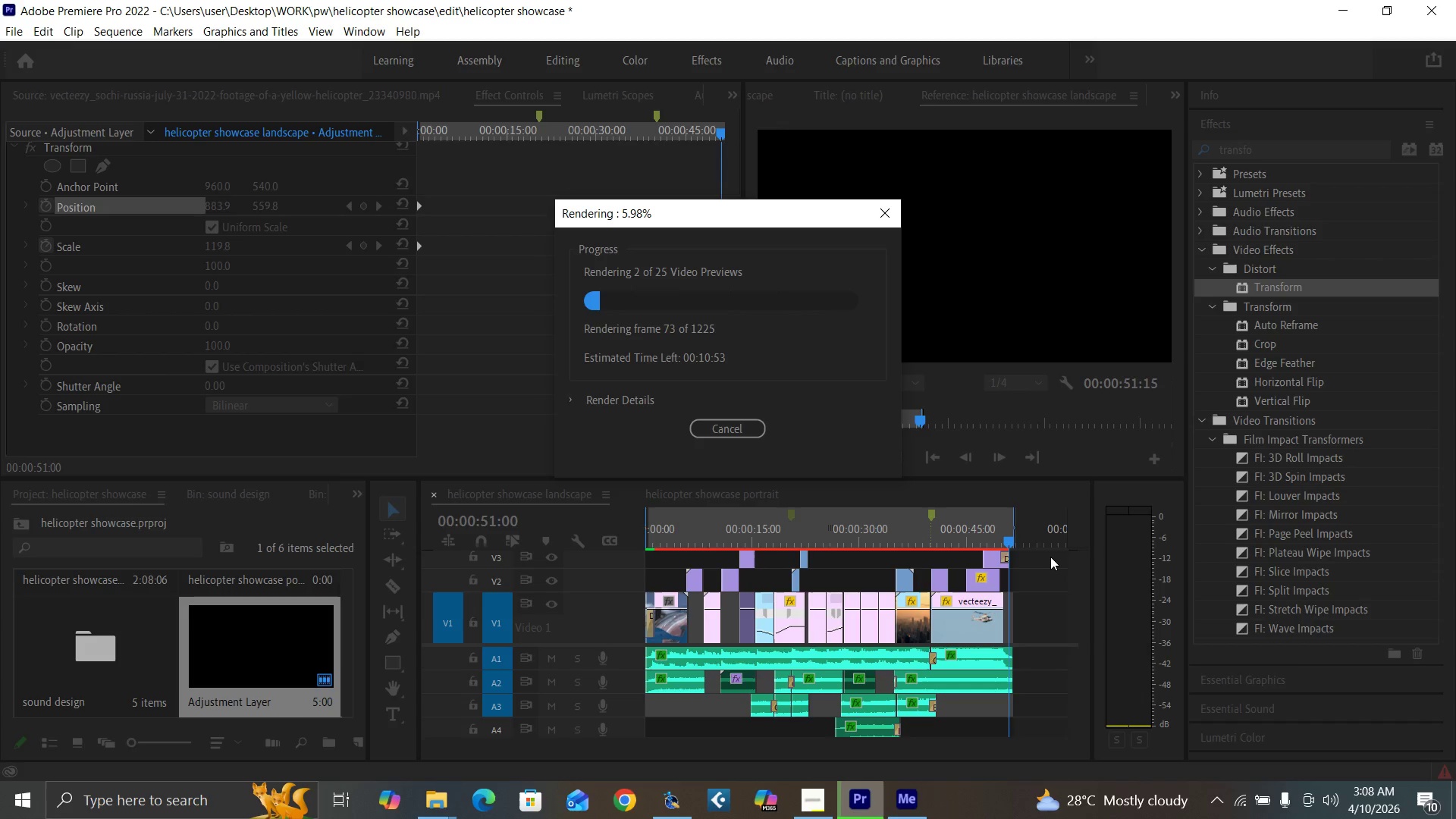 
left_click([819, 806])